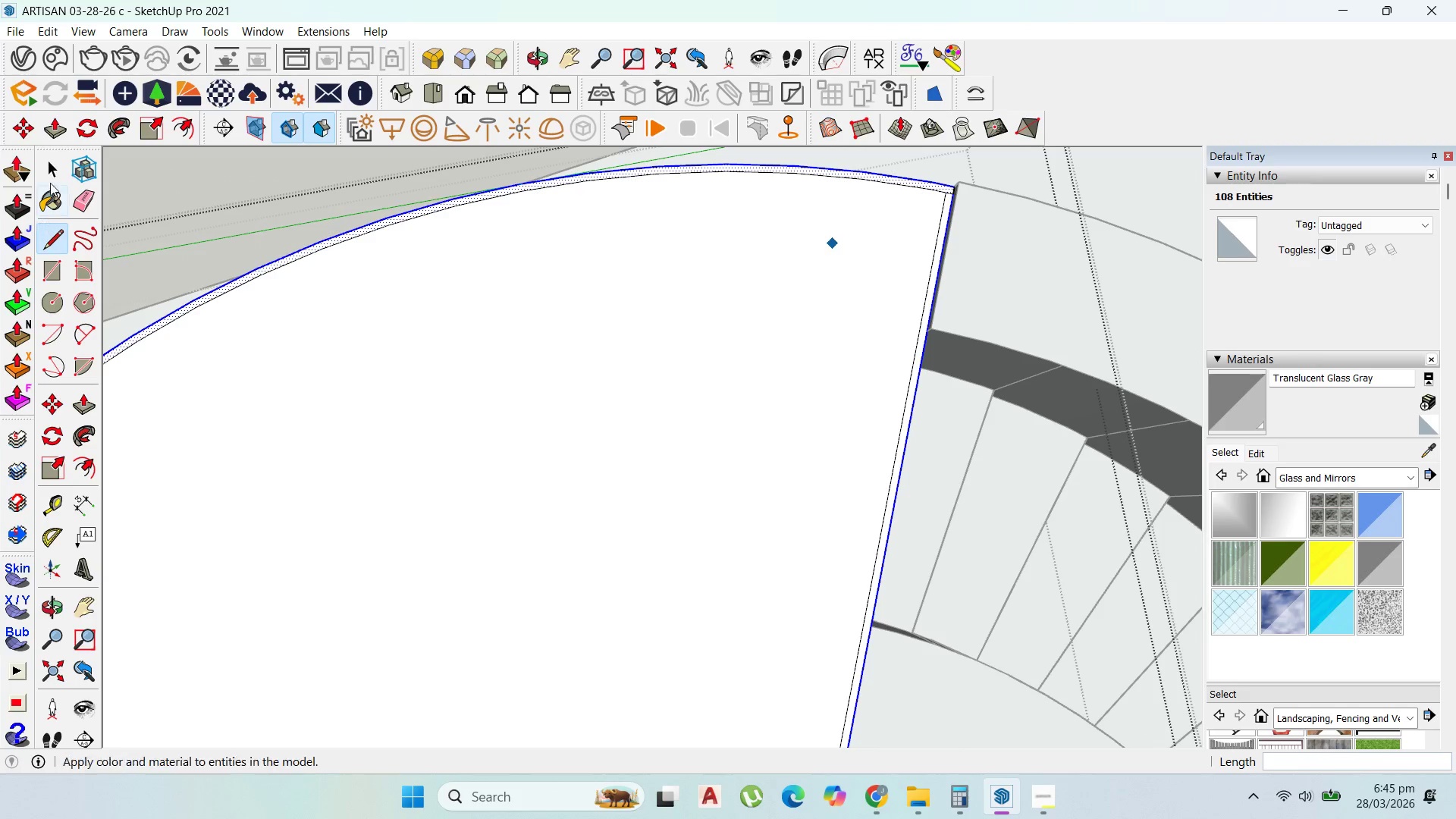 
left_click([53, 170])